 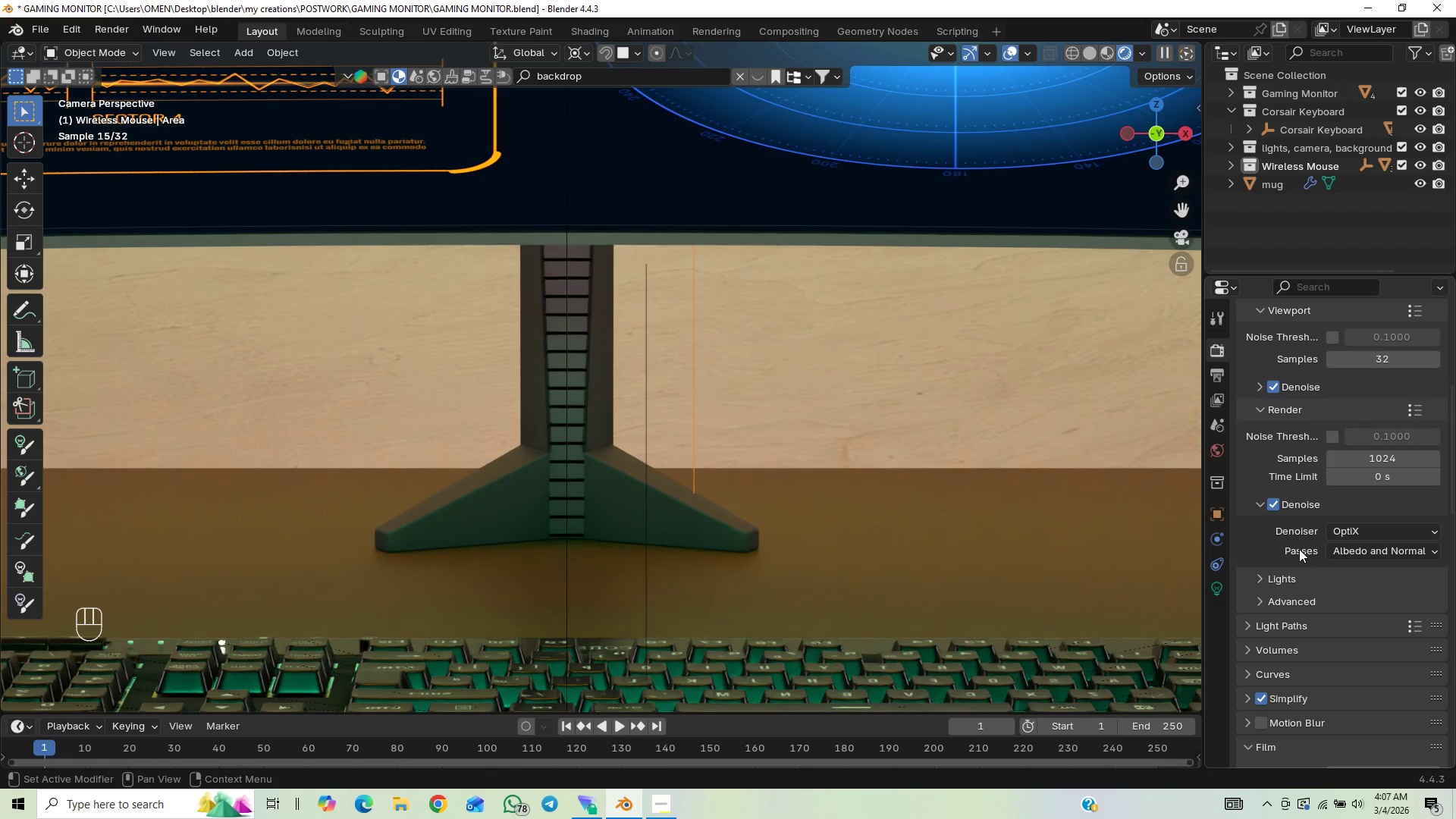 
scroll: coordinate [1290, 633], scroll_direction: down, amount: 21.0
 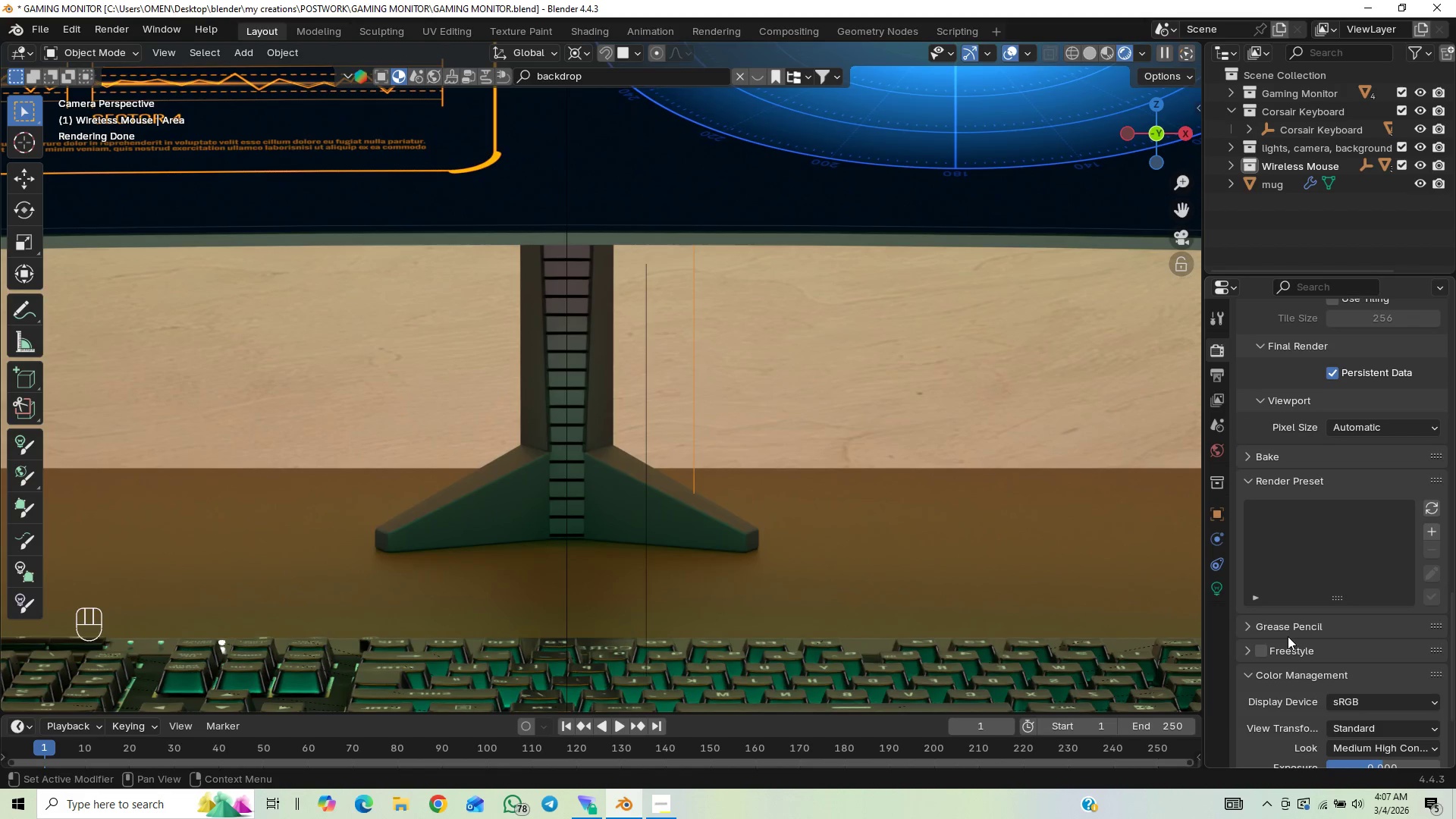 
scroll: coordinate [1287, 636], scroll_direction: up, amount: 4.0
 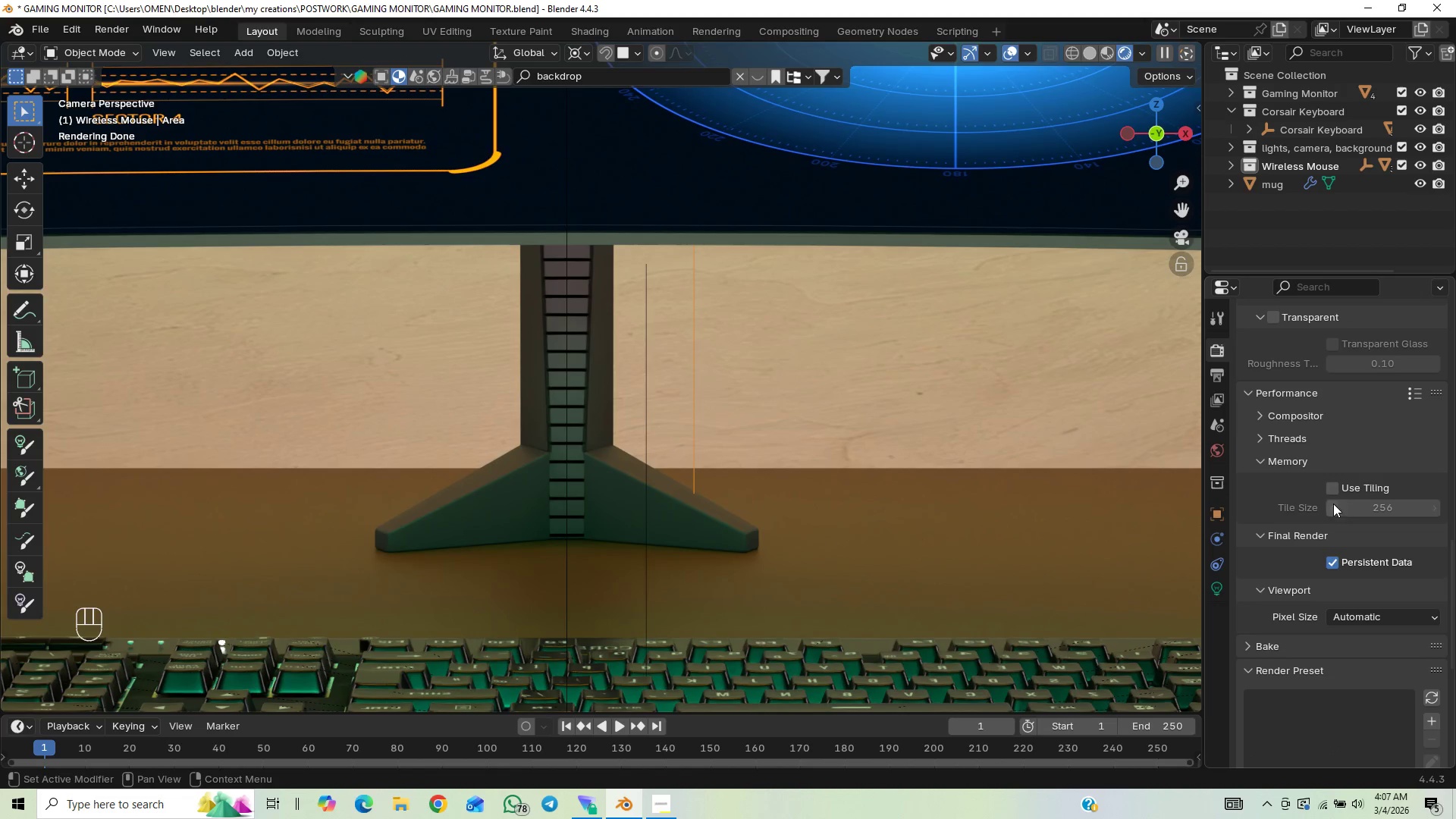 
left_click([1333, 484])
 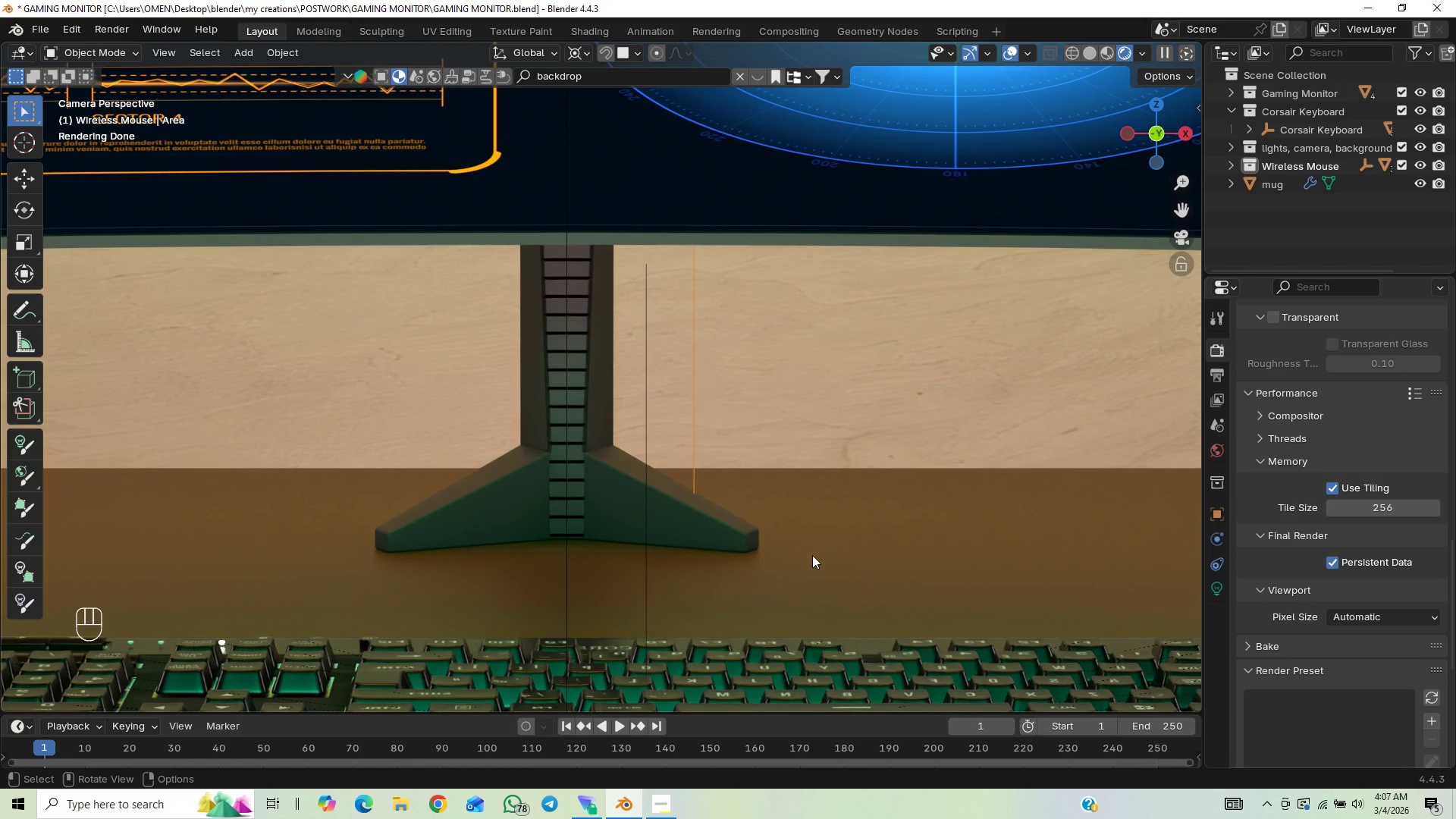 
key(F12)
 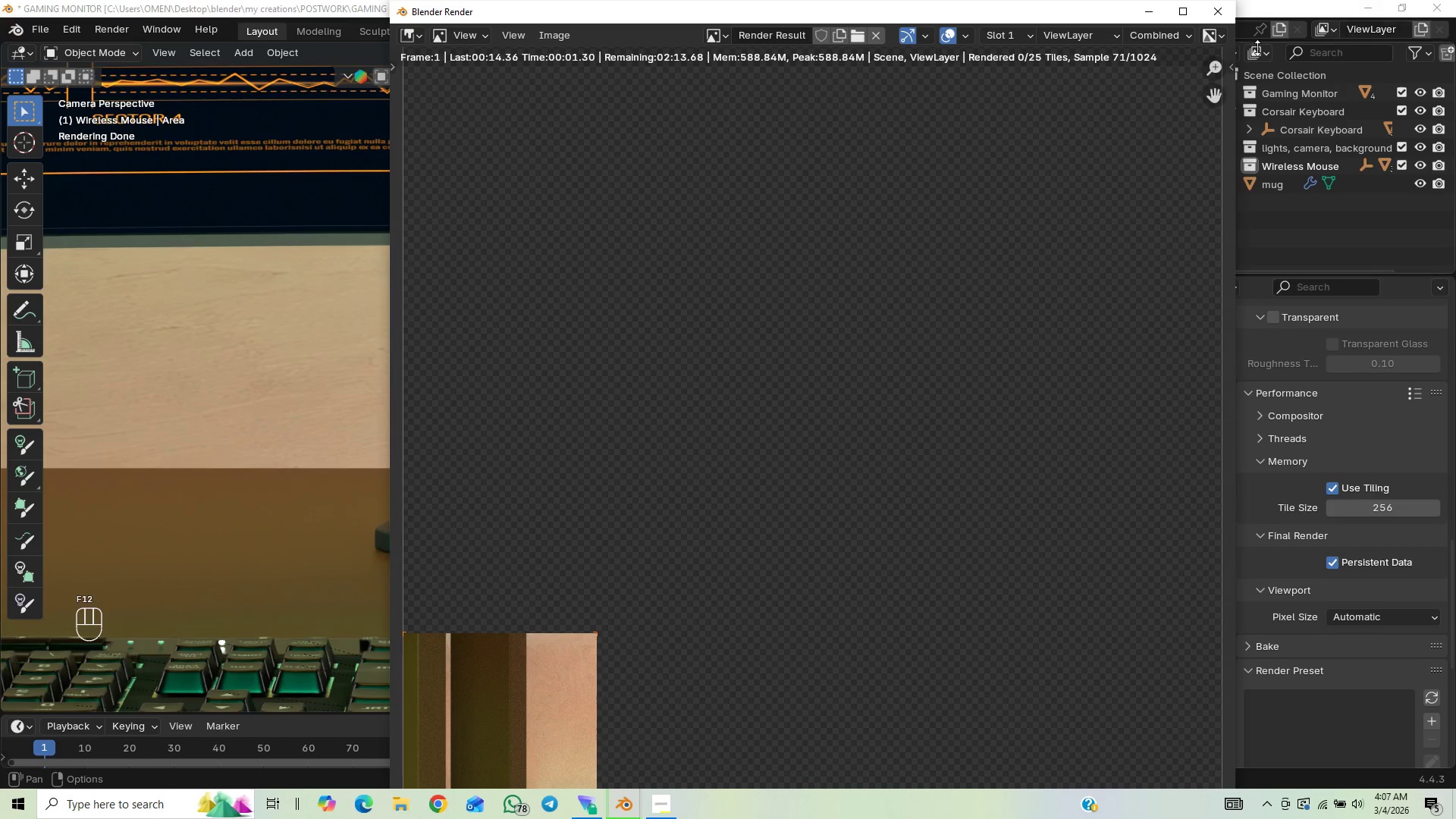 
left_click([1185, 17])
 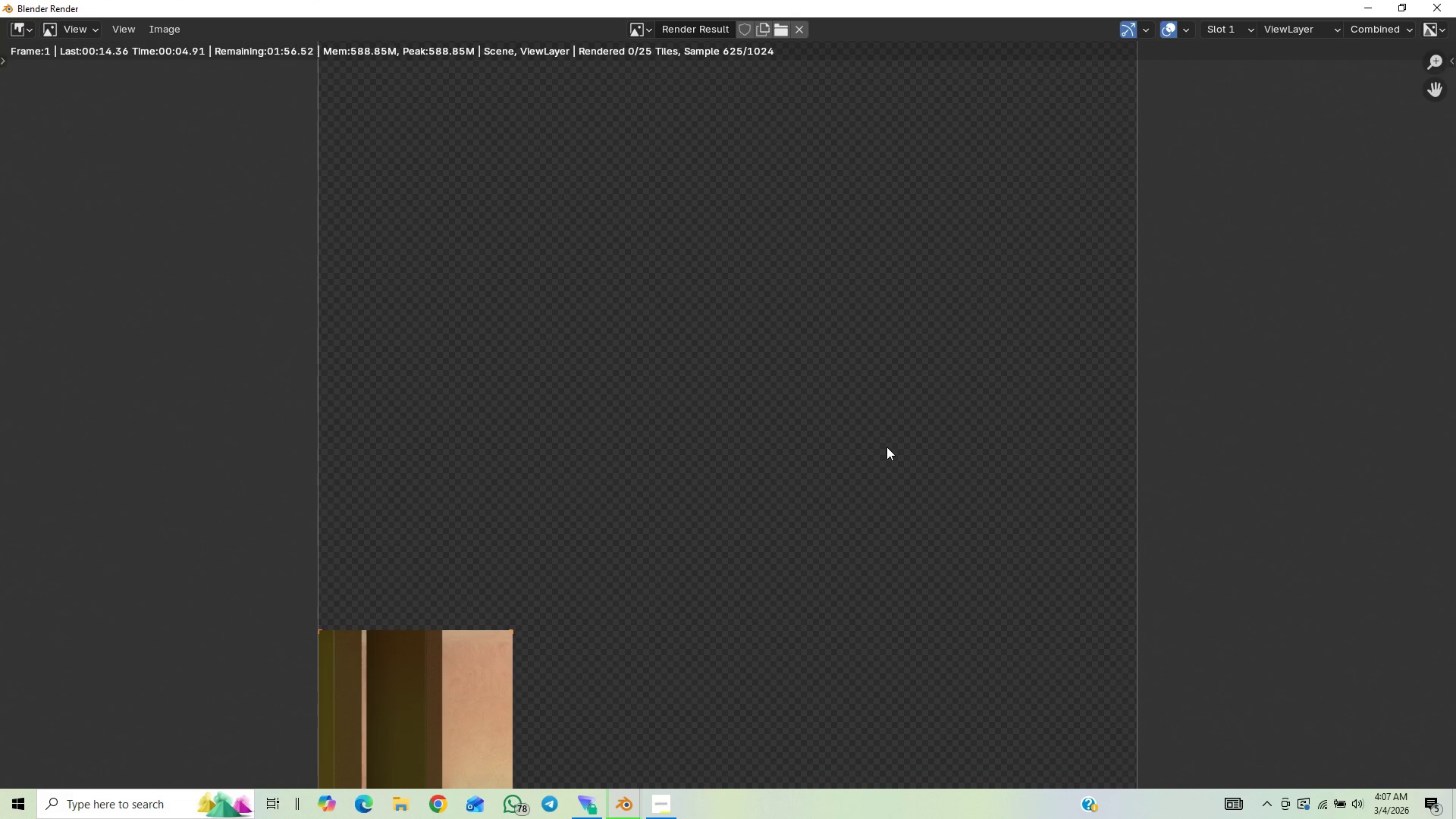 
wait(8.64)
 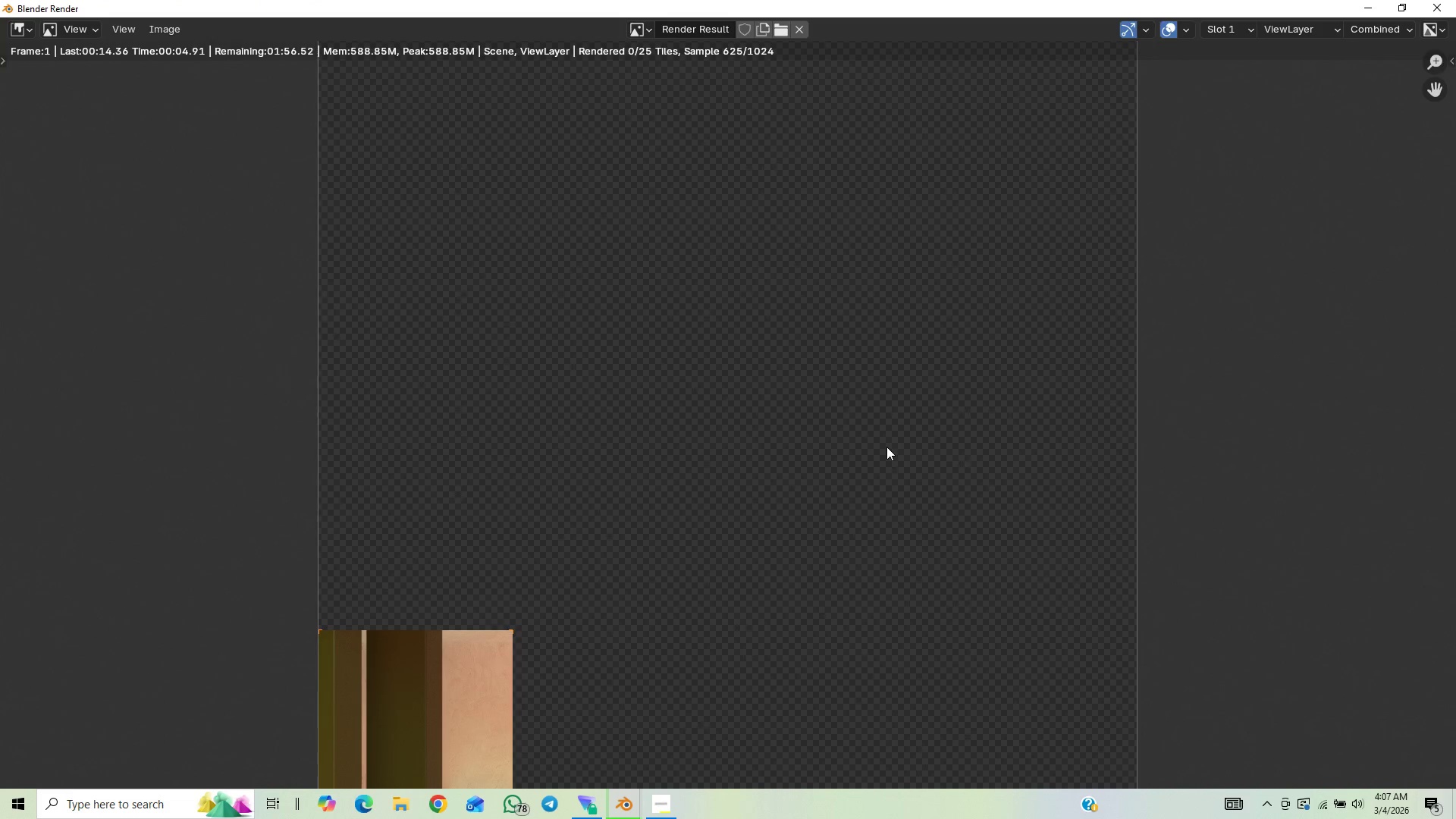 
key(Control+S)
 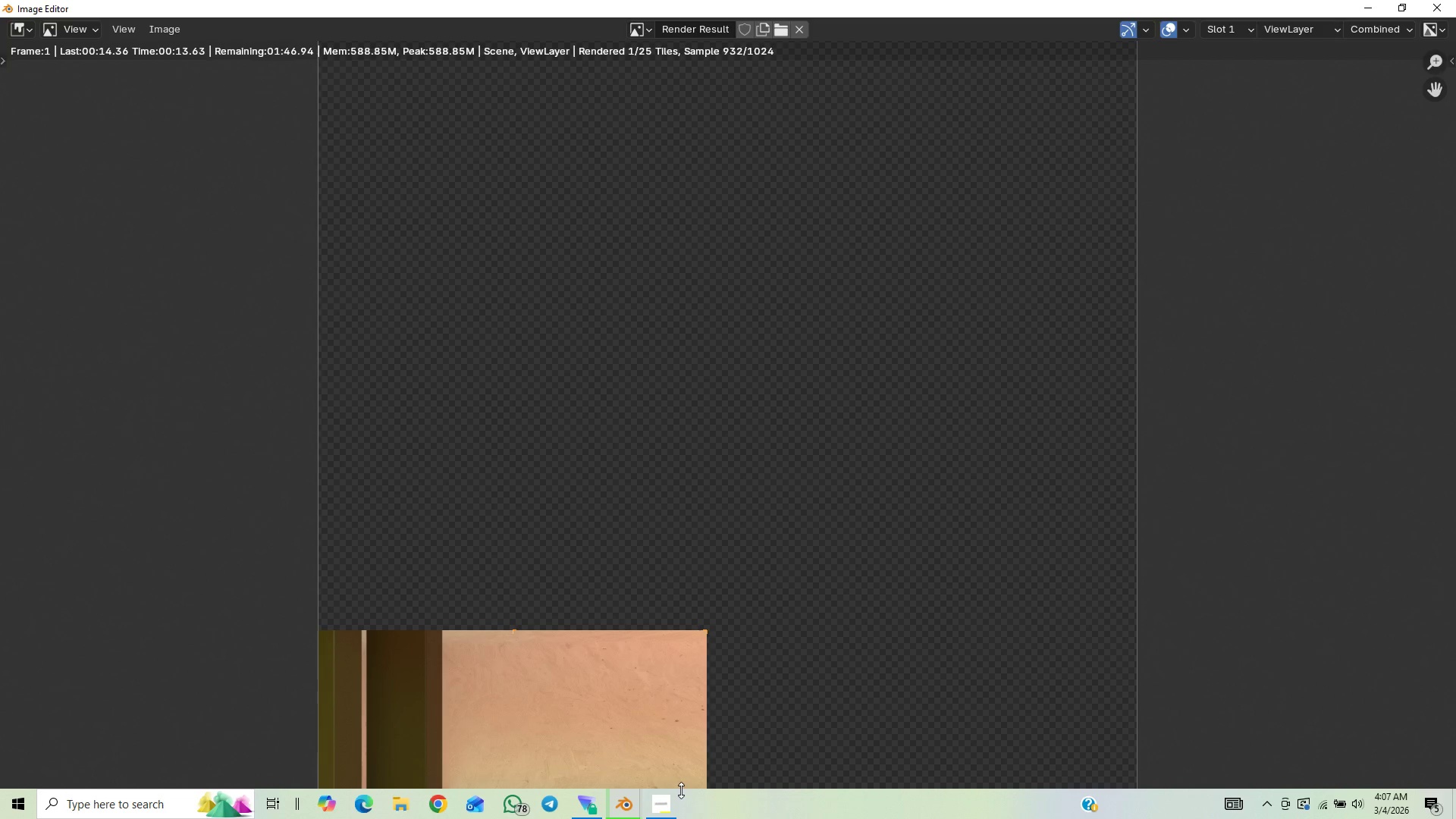 
left_click([667, 806])